 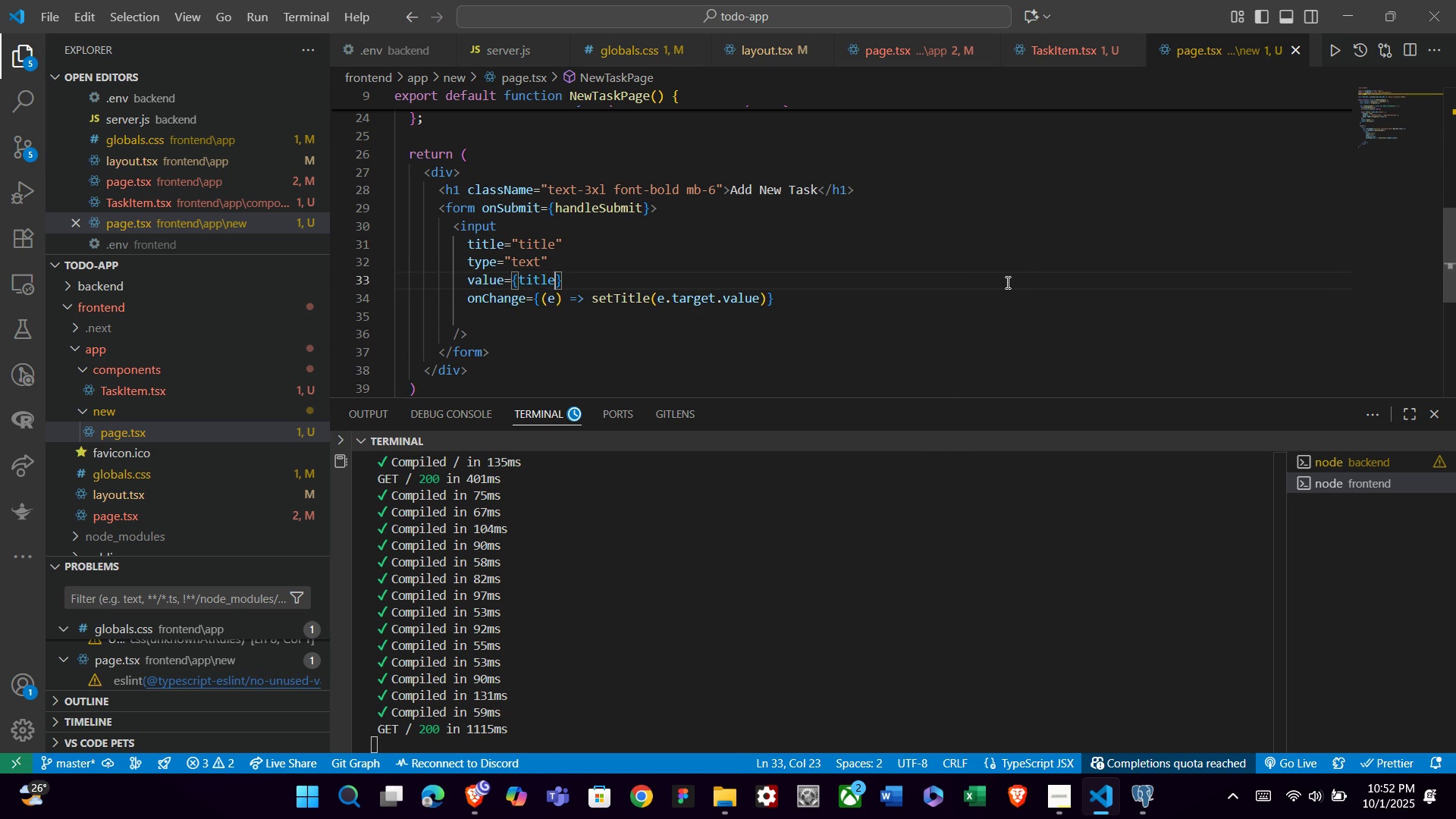 
key(ArrowDown)
 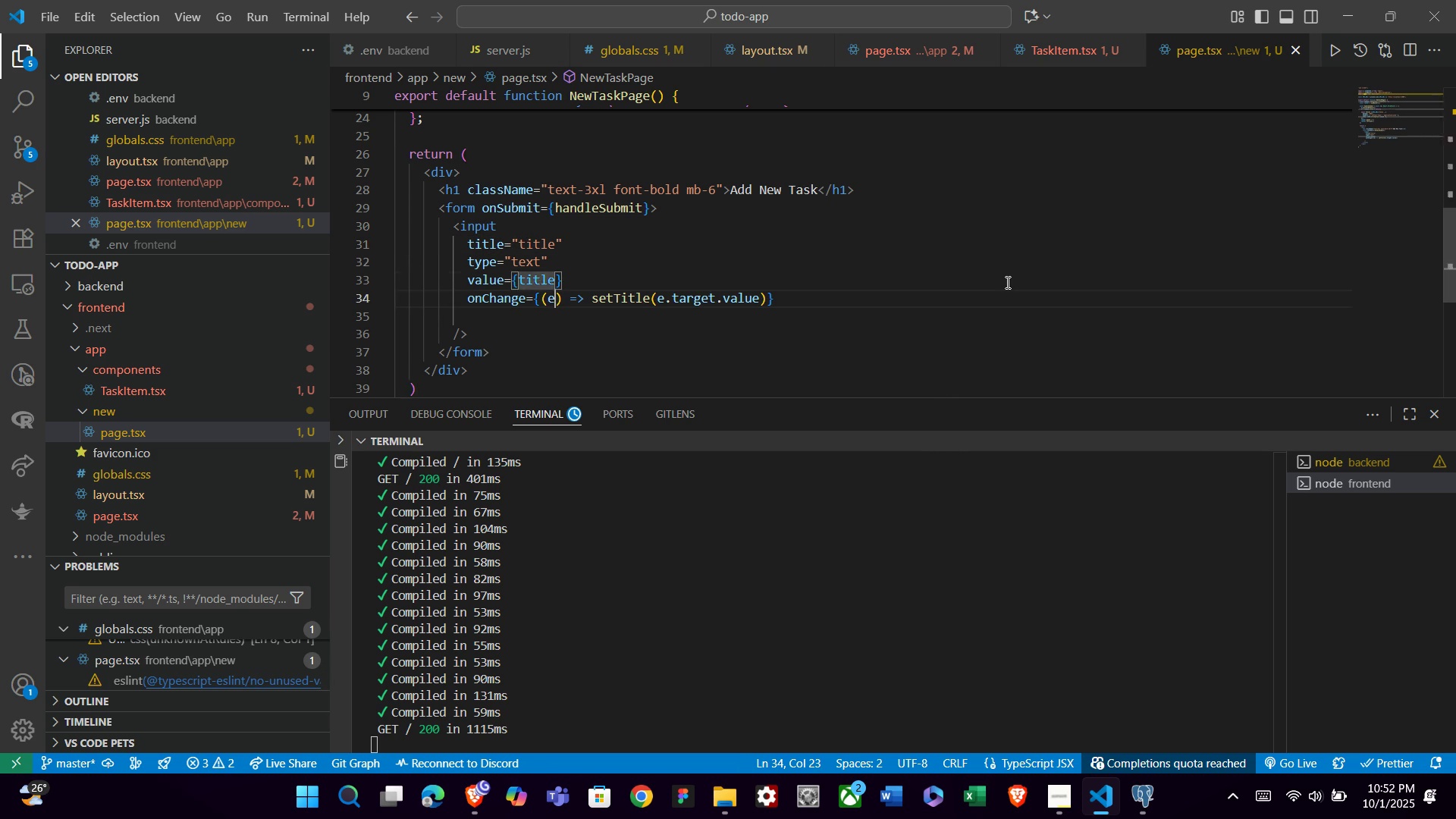 
key(ArrowDown)
 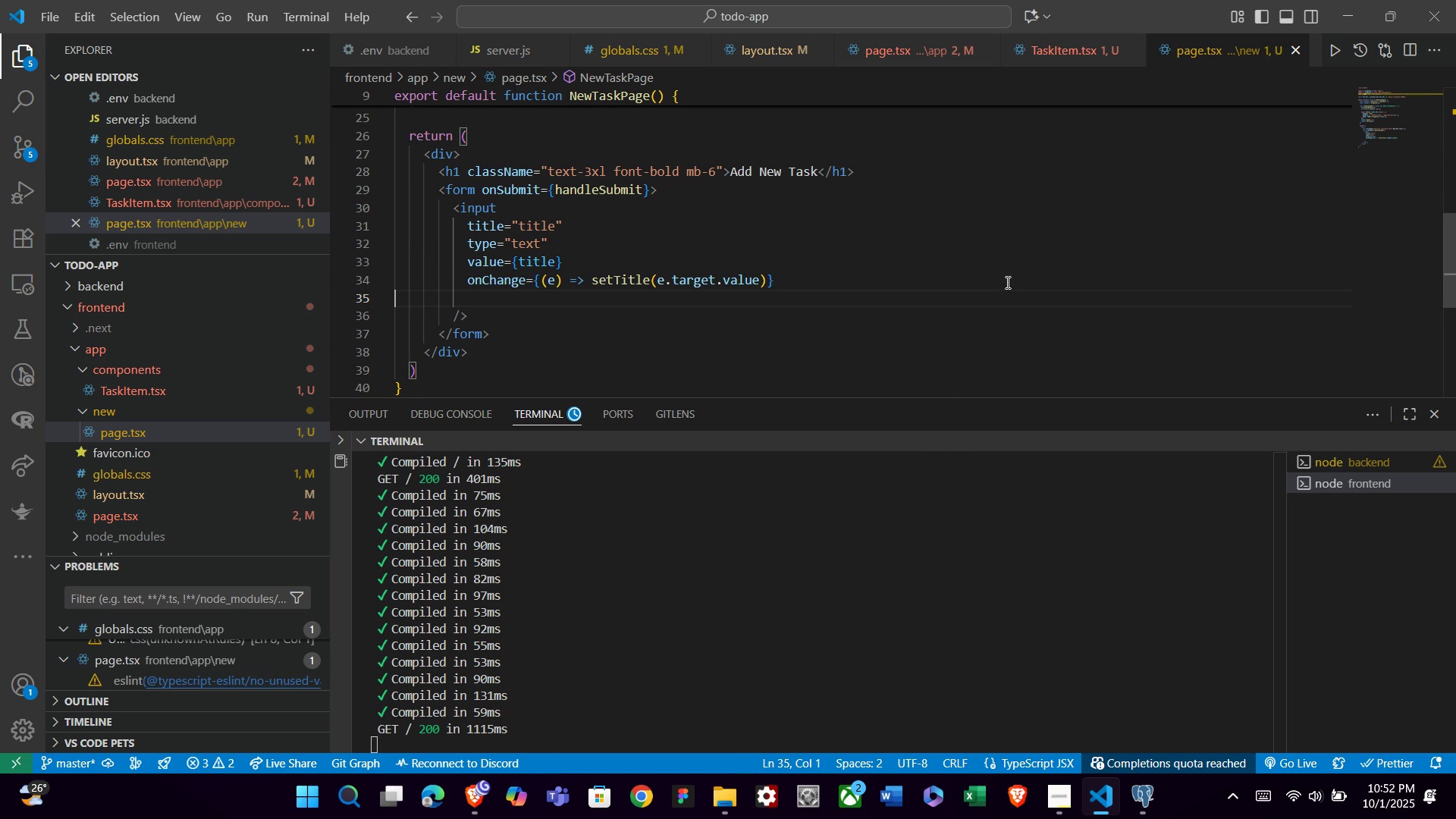 
key(ArrowDown)
 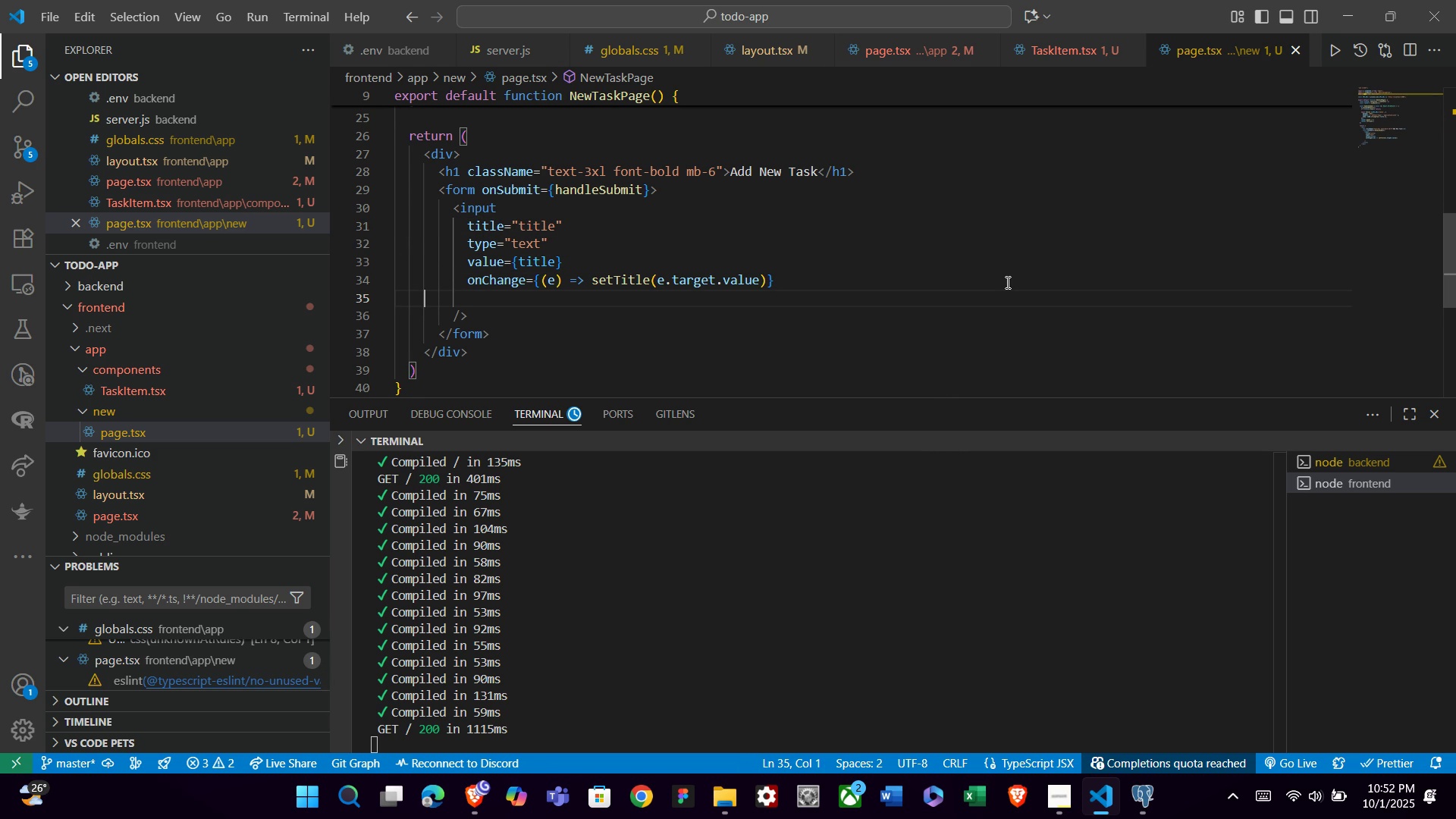 
key(Tab)
key(Tab)
key(Tab)
key(Tab)
type(place)
 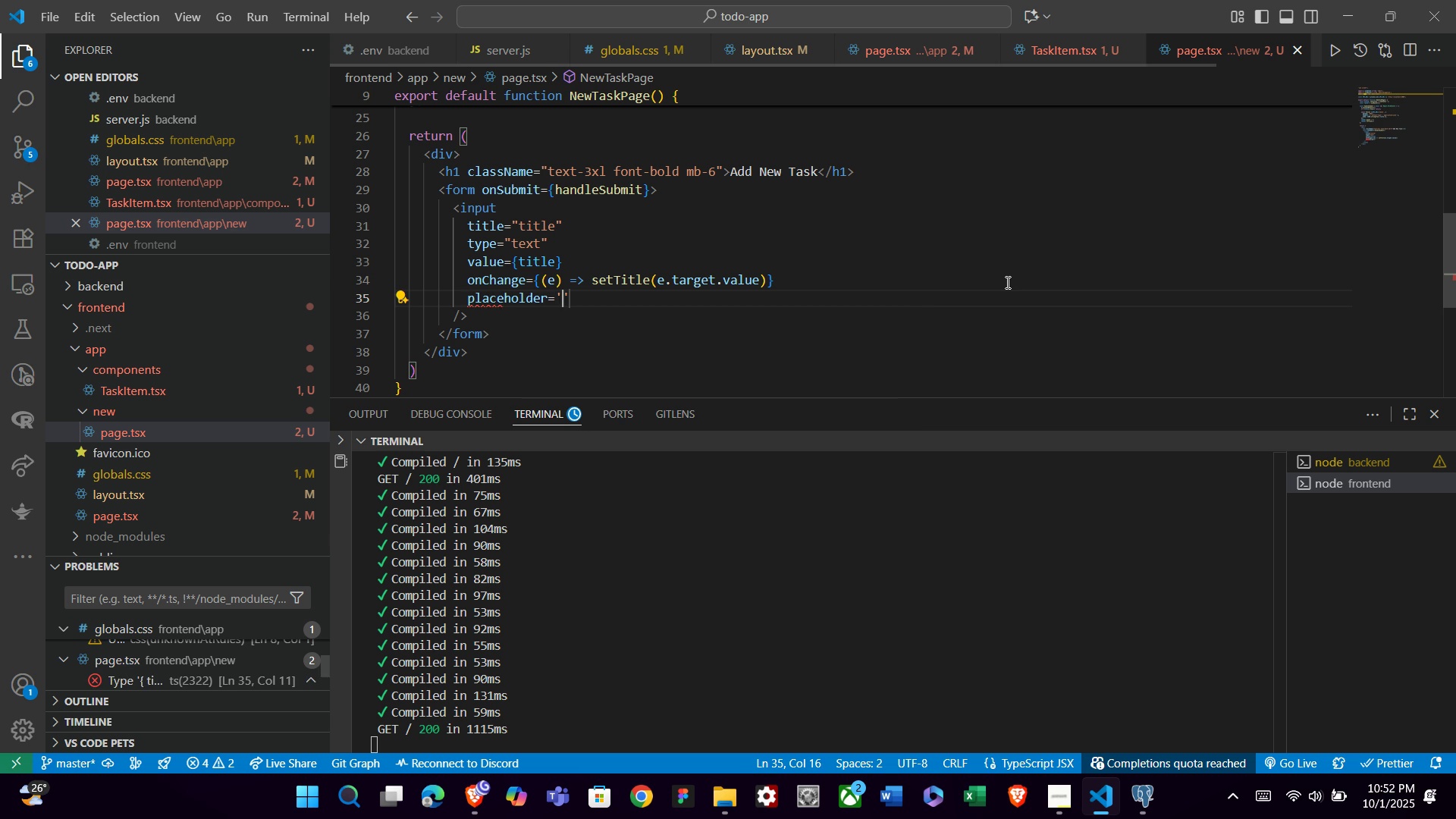 
key(Enter)
 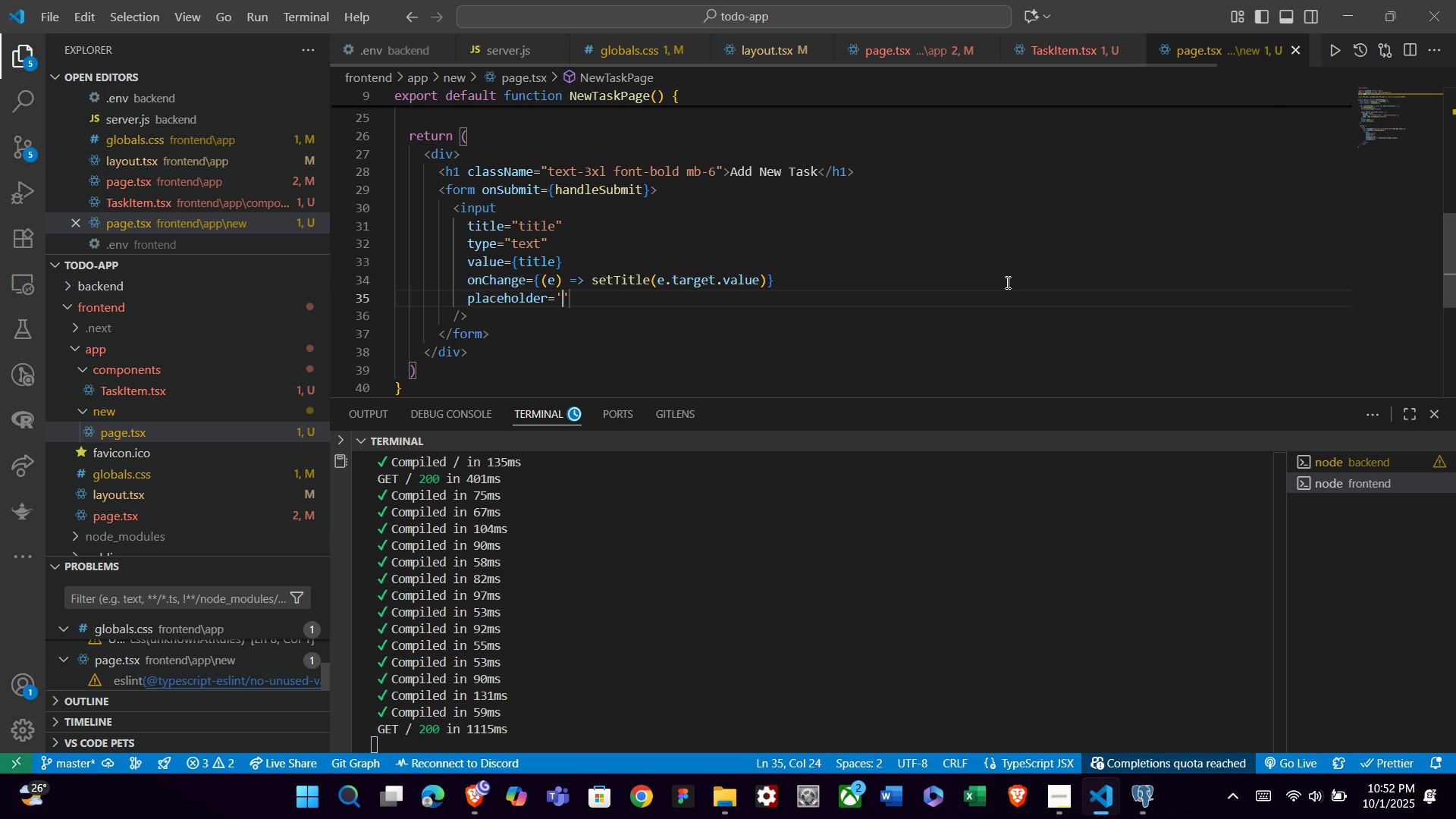 
key(ArrowRight)
 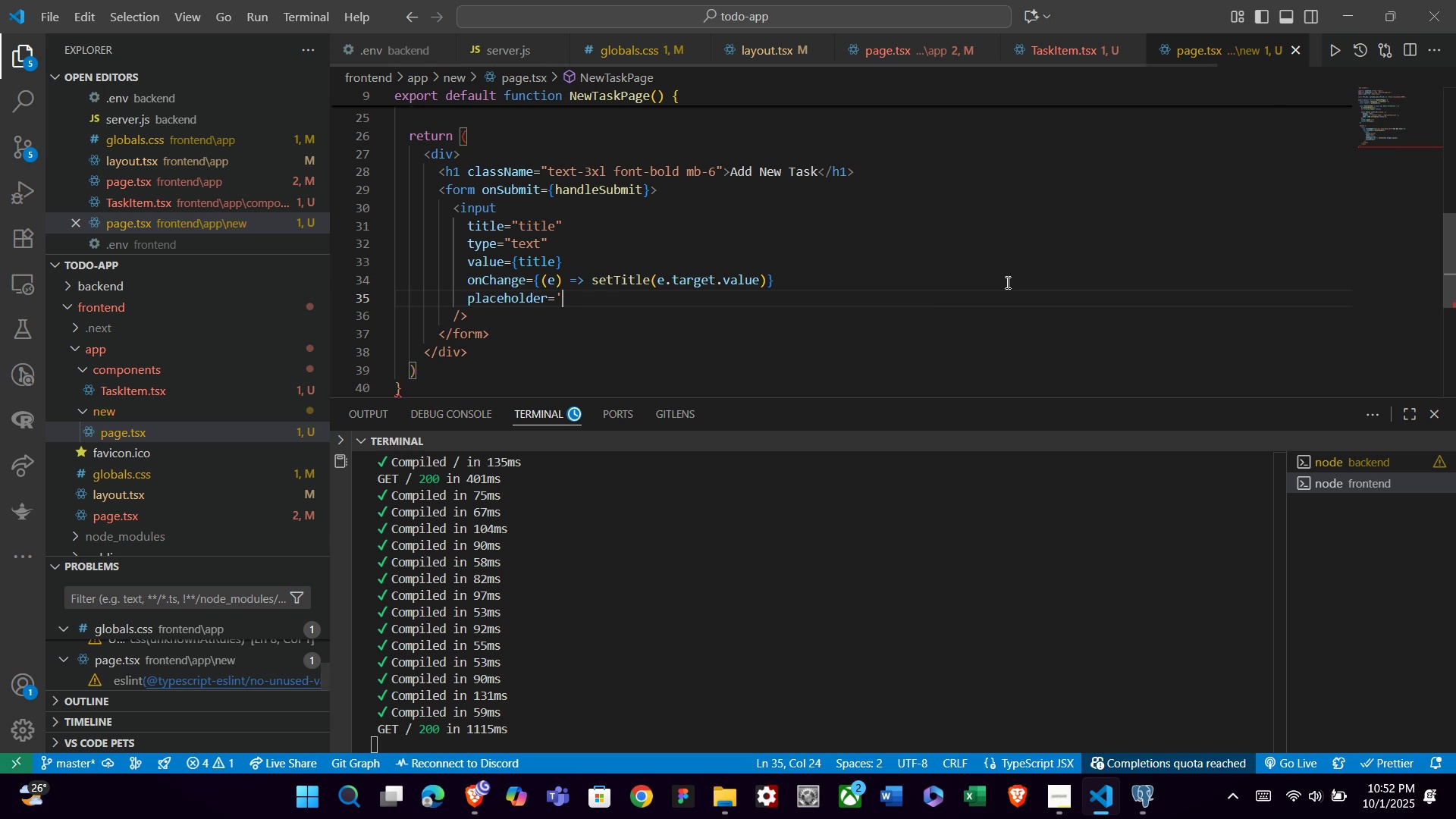 
key(Backspace)
key(Backspace)
type("Enter task tt)
key(Backspace)
type(itle...)